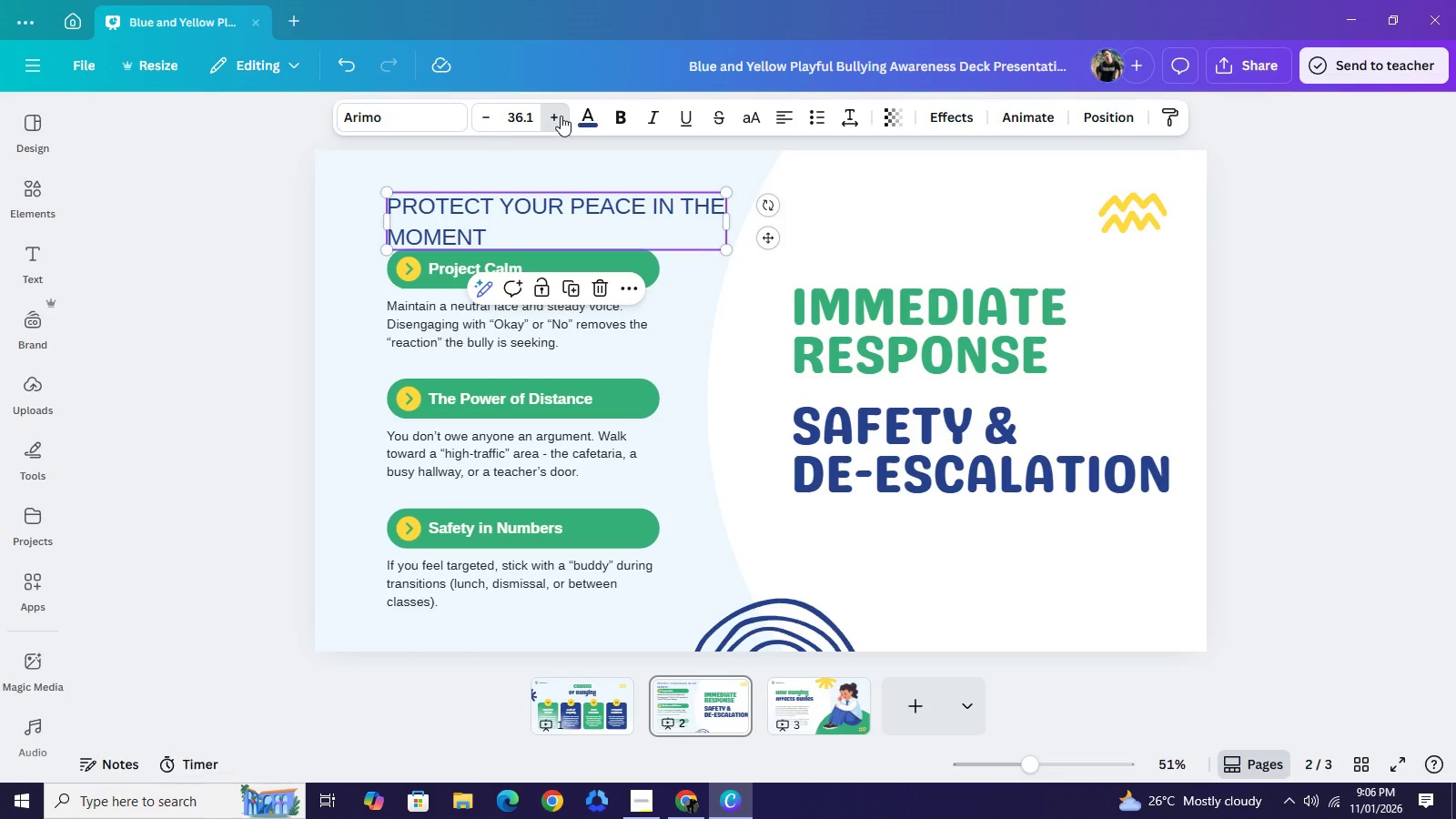 
left_click([561, 116])
 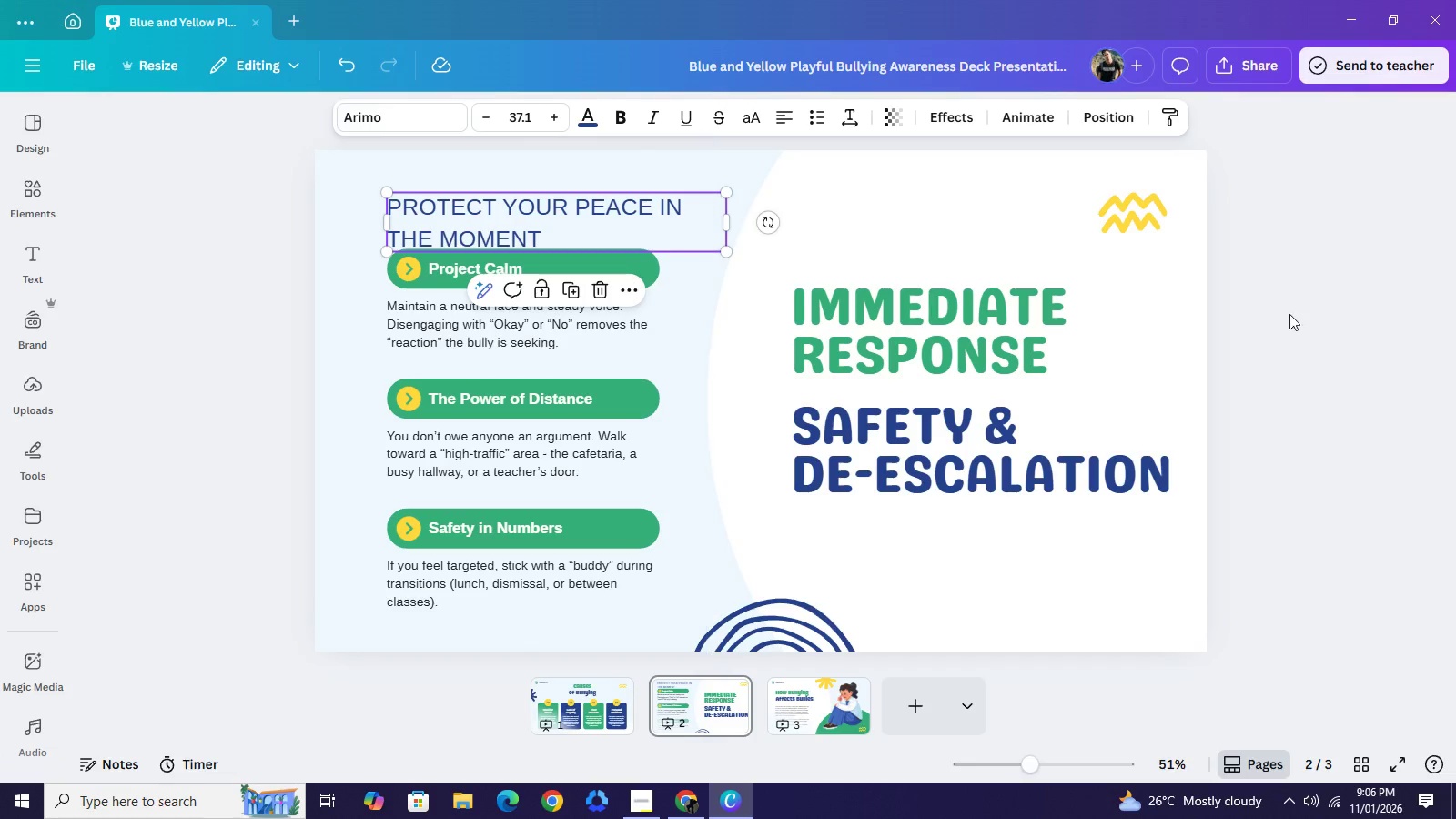 
left_click([1319, 321])
 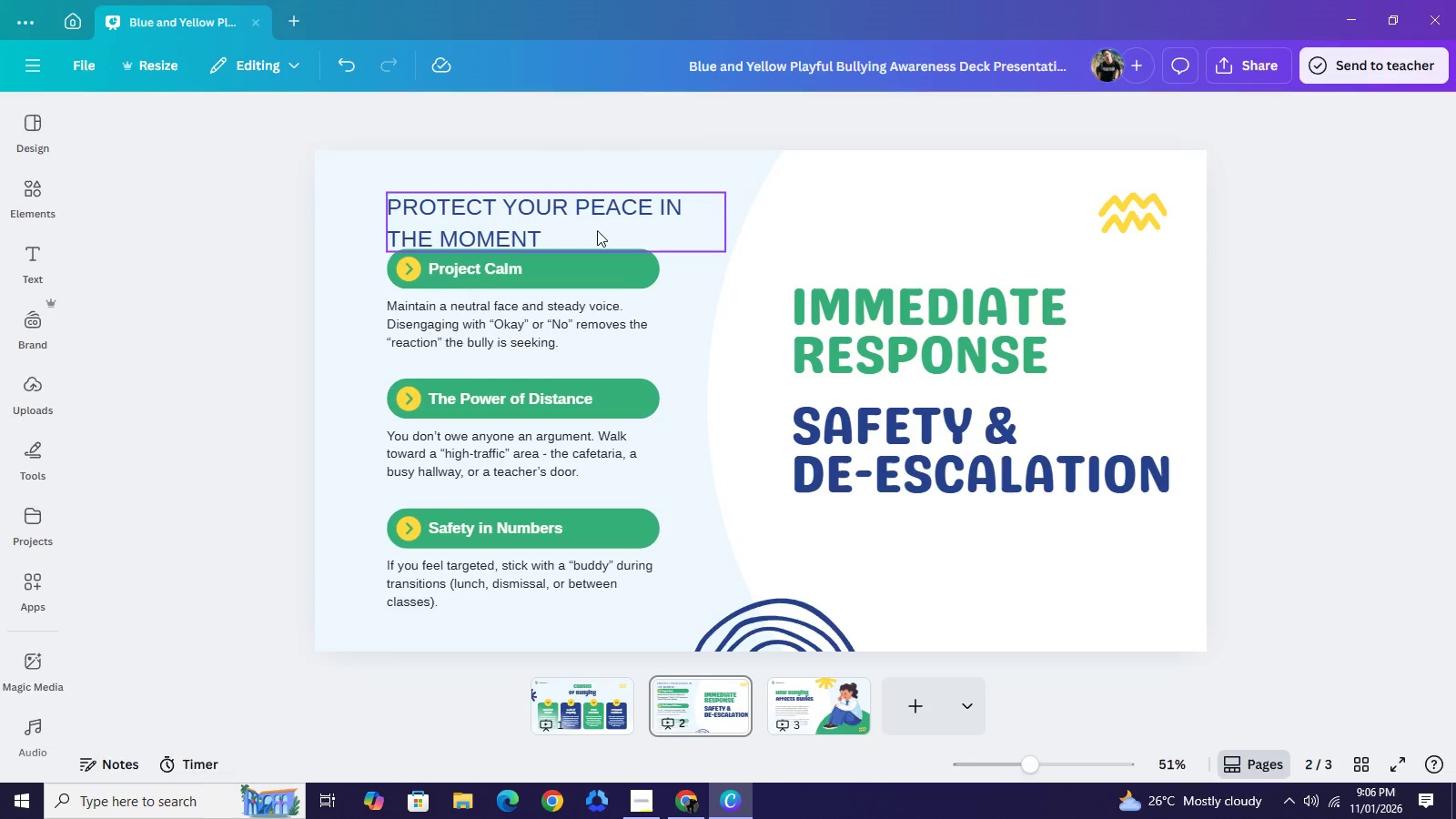 
left_click_drag(start_coordinate=[597, 231], to_coordinate=[597, 215])
 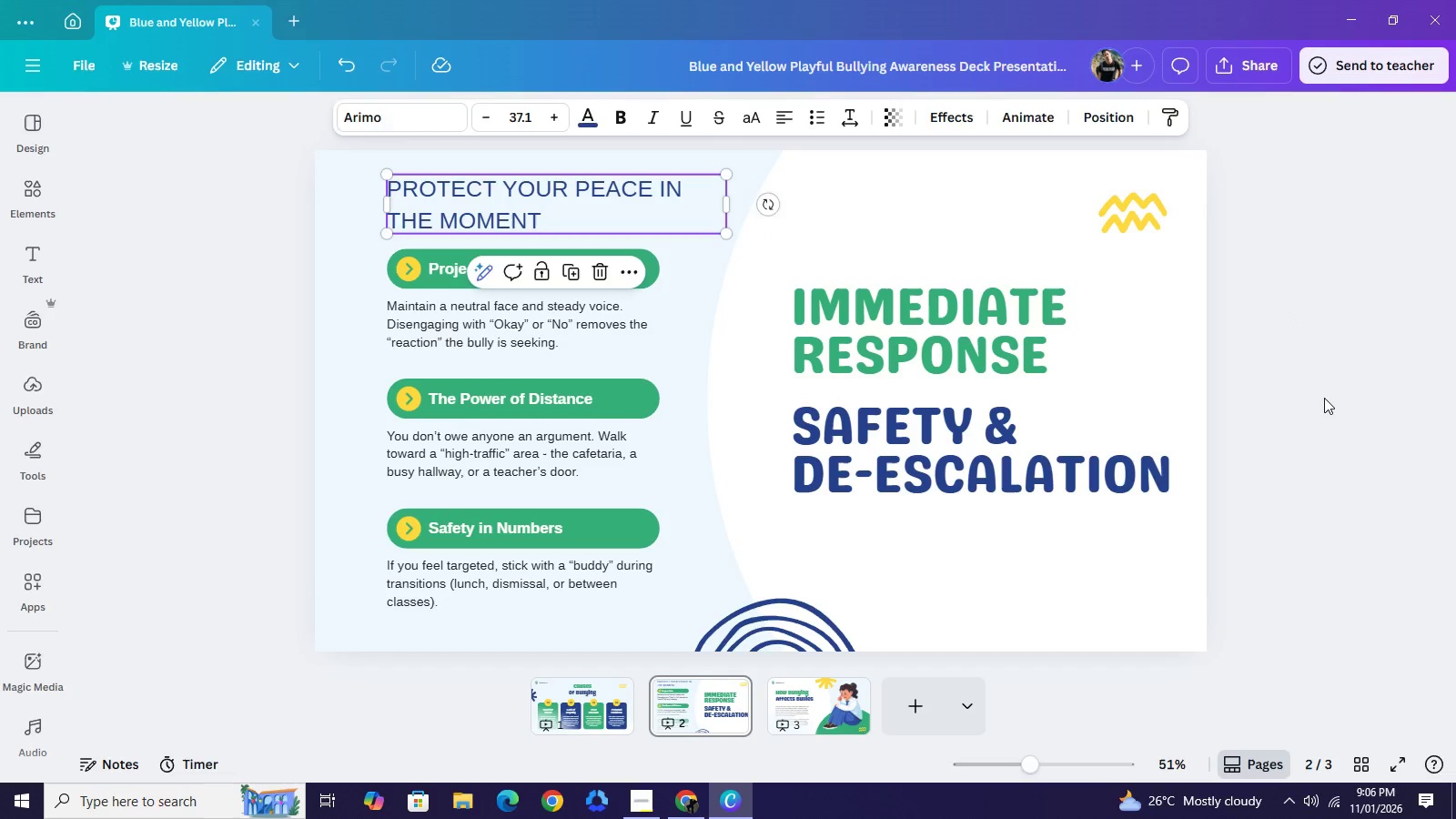 
left_click([1324, 398])
 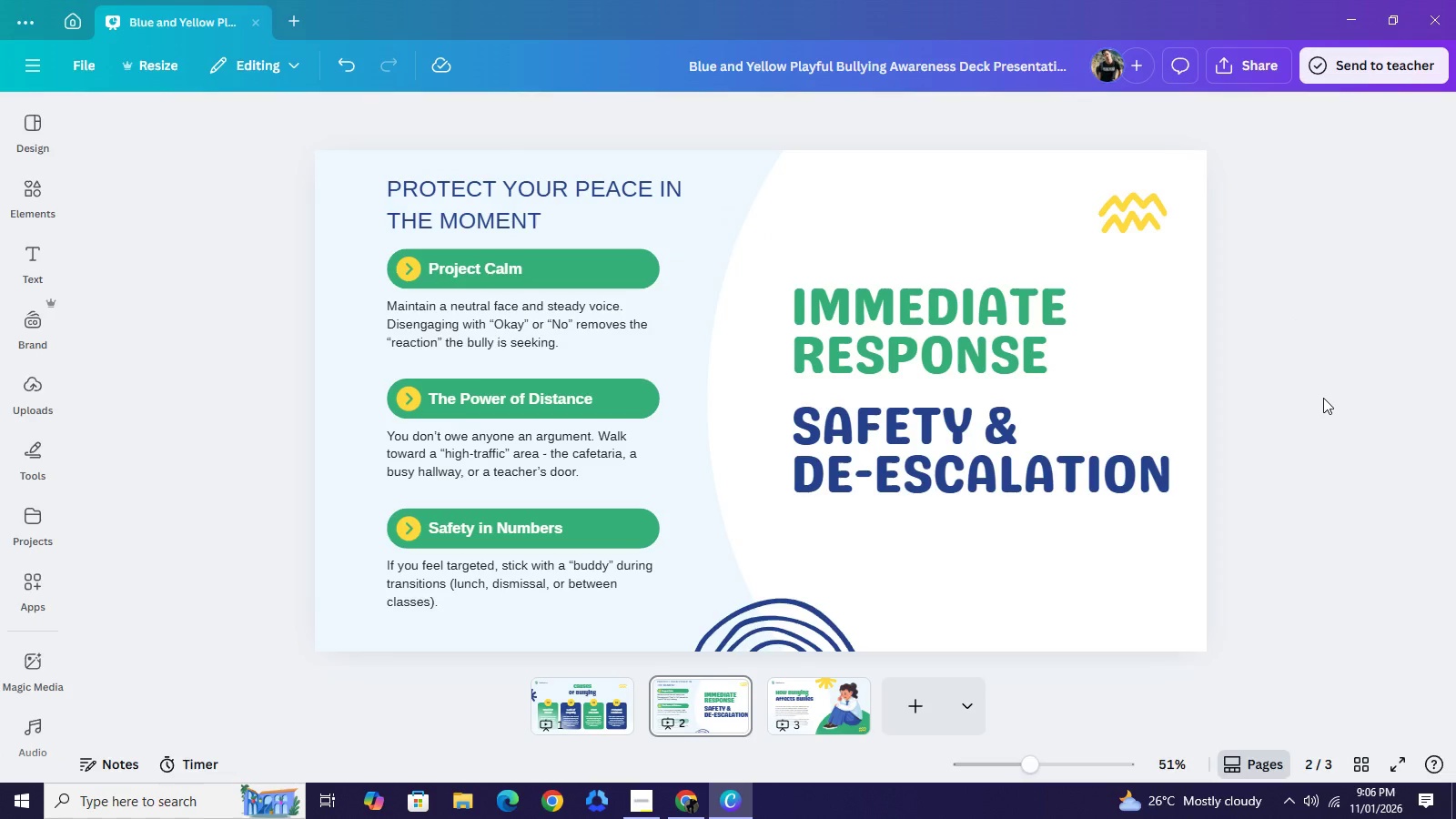 
wait(11.91)
 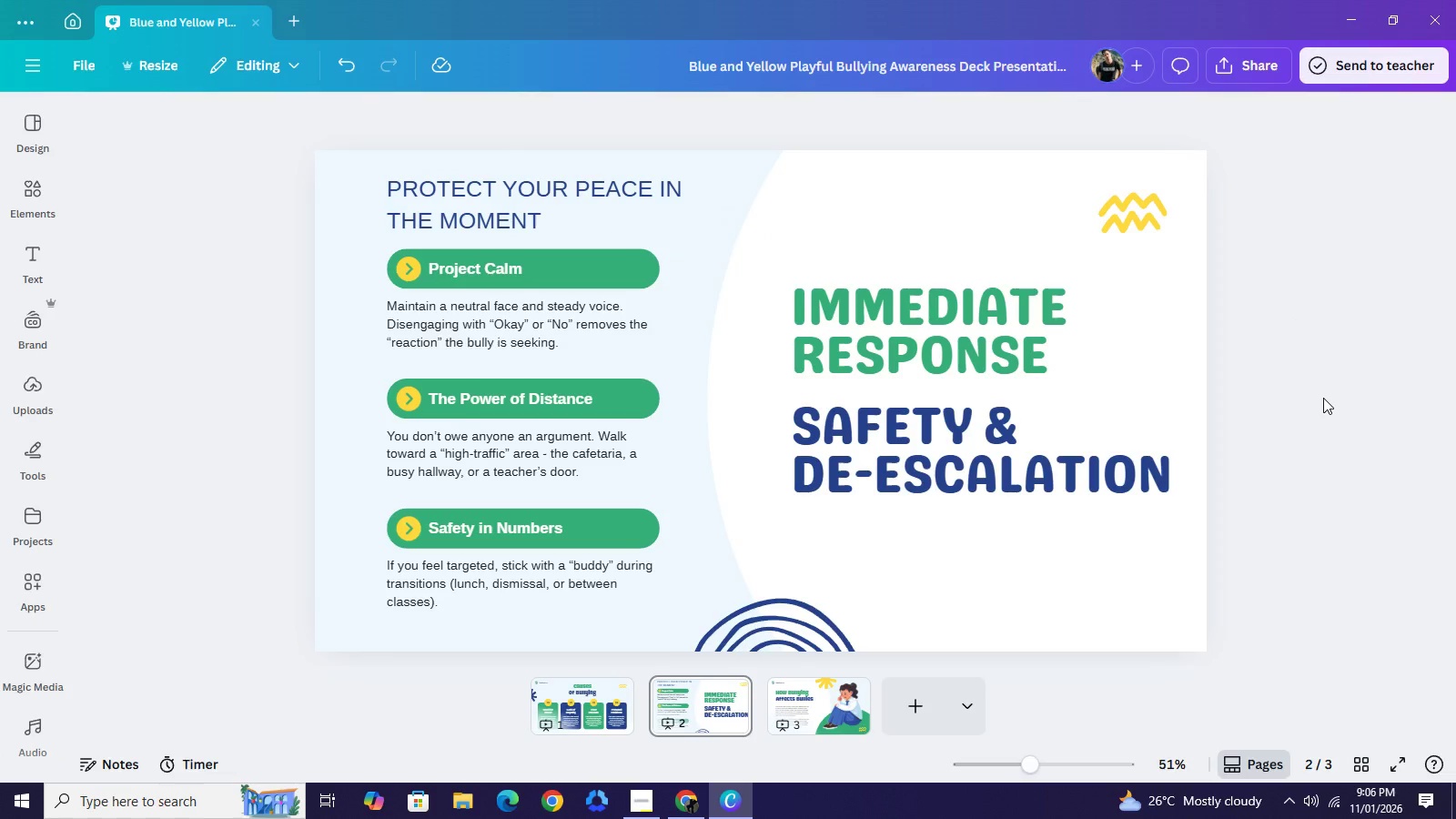 
mouse_move([660, 789])
 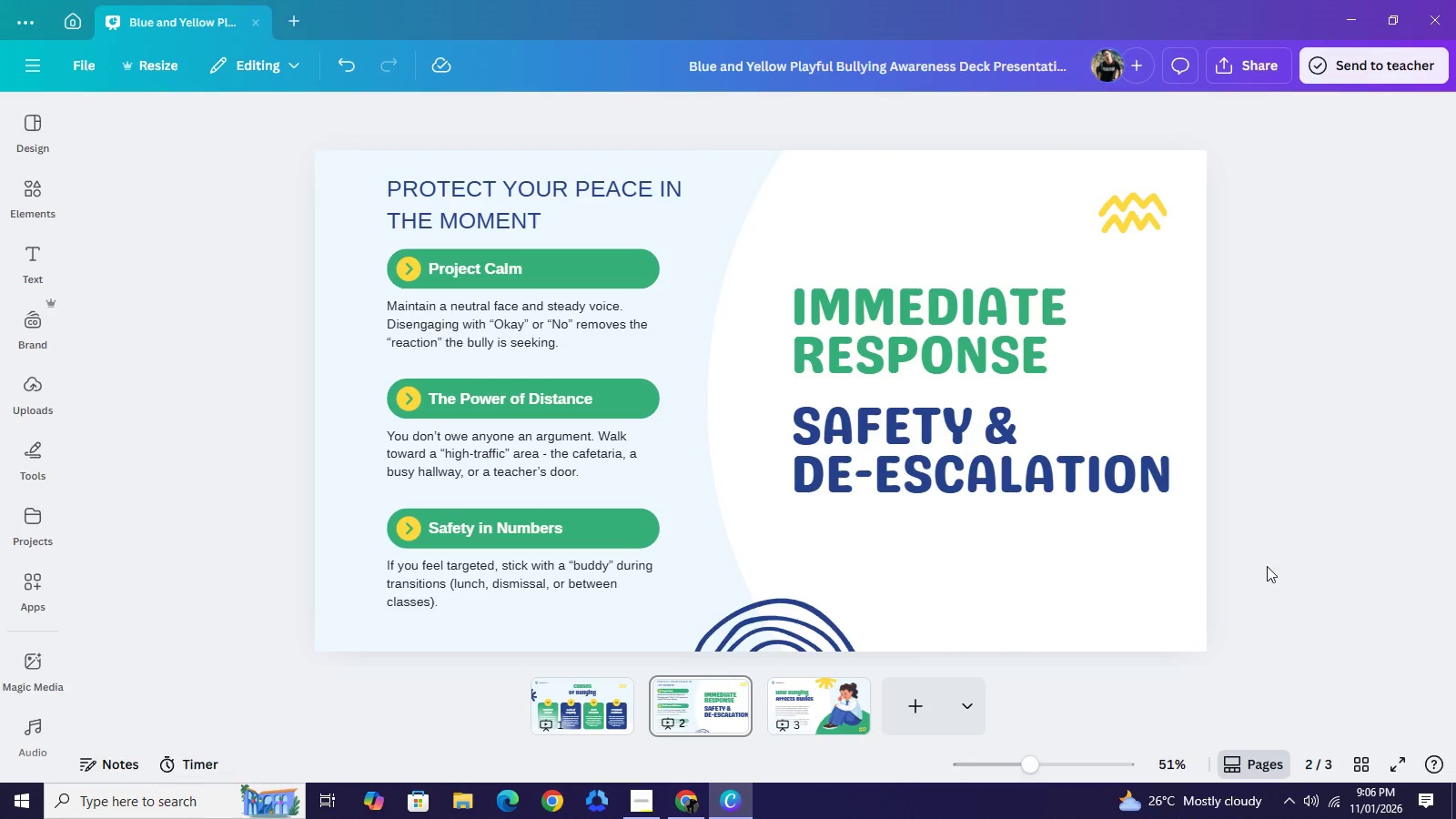 
left_click([1325, 566])
 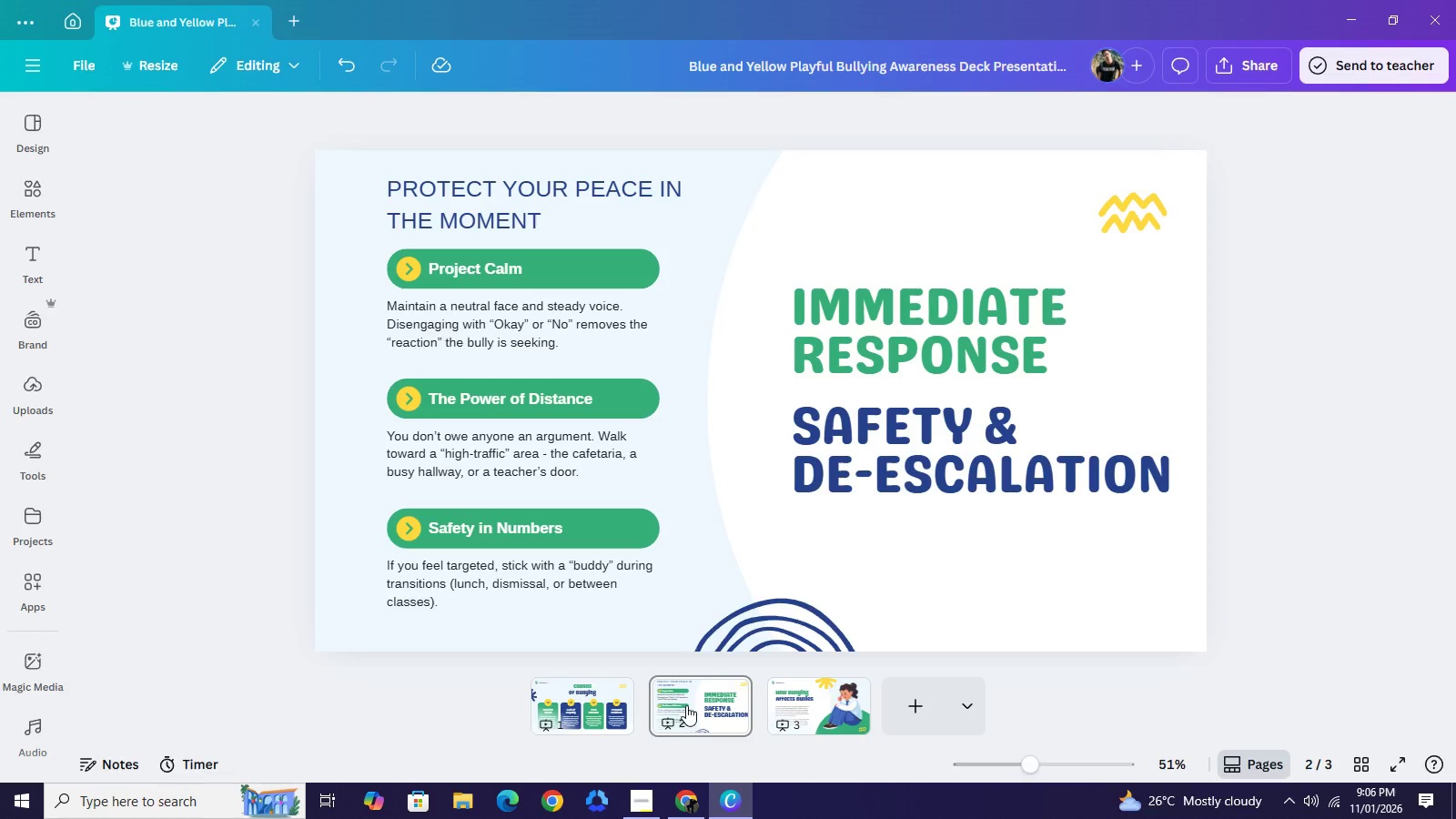 
left_click_drag(start_coordinate=[686, 705], to_coordinate=[524, 722])
 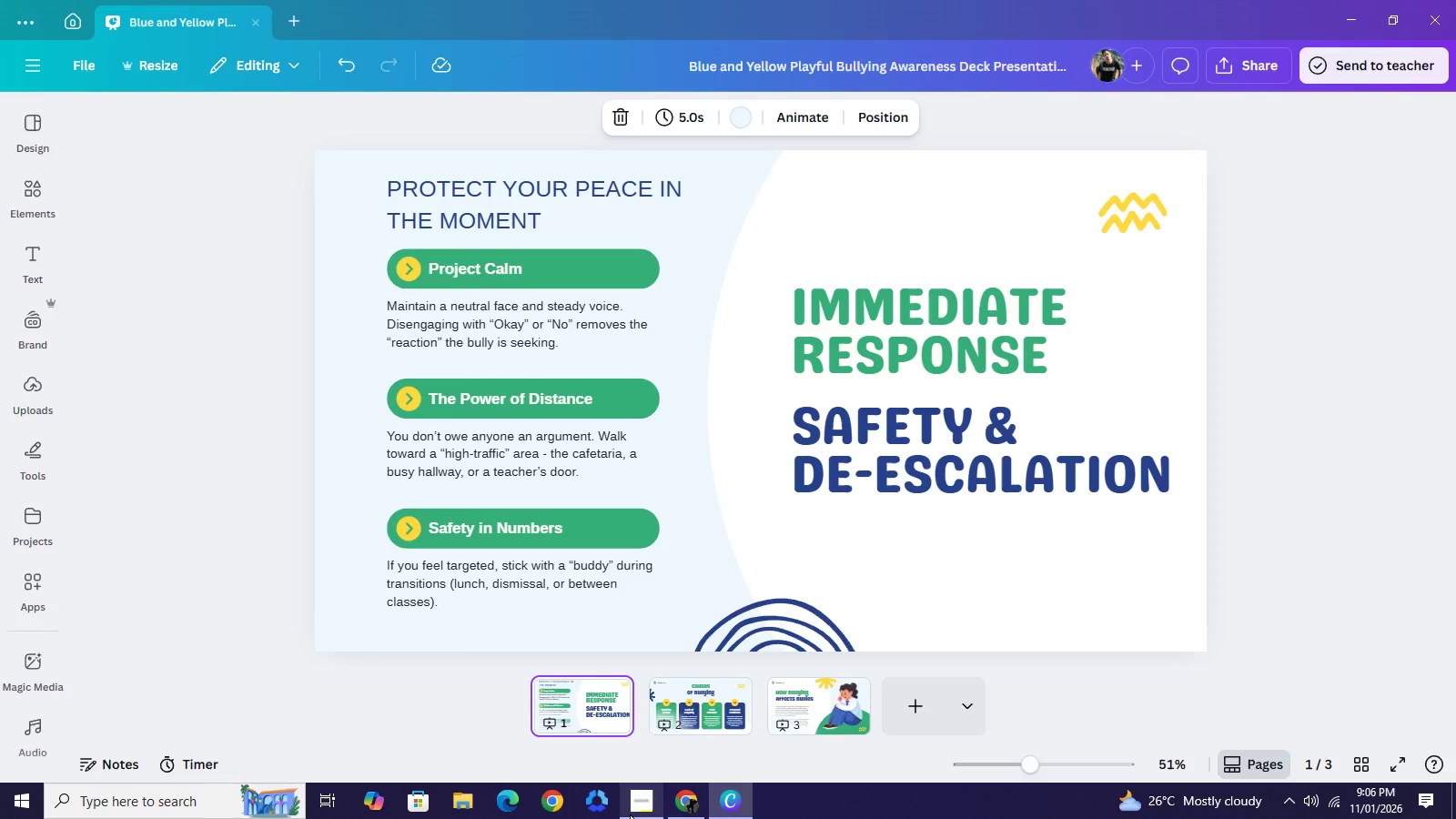 
left_click([630, 814])